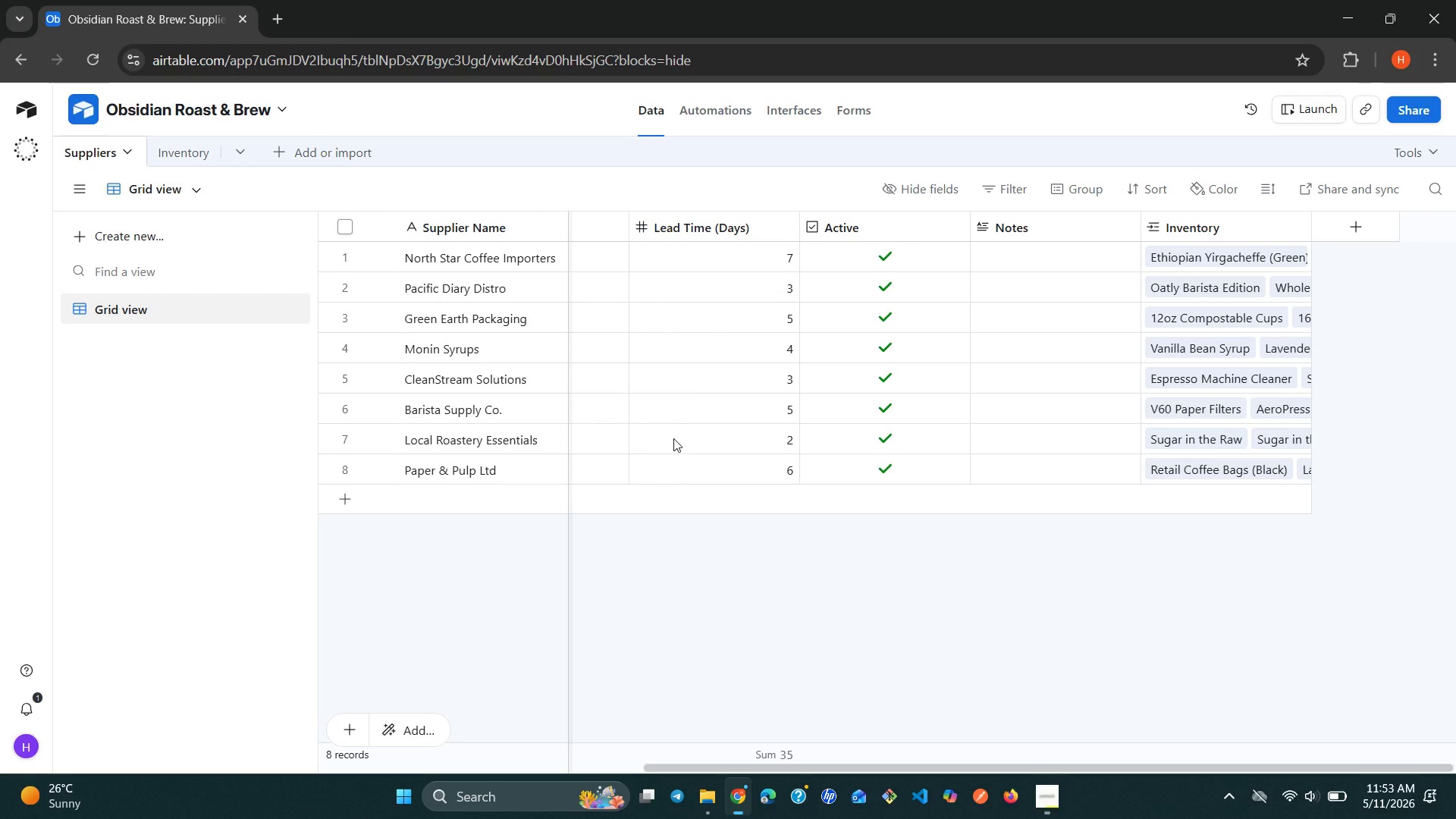 
left_click([1363, 236])
 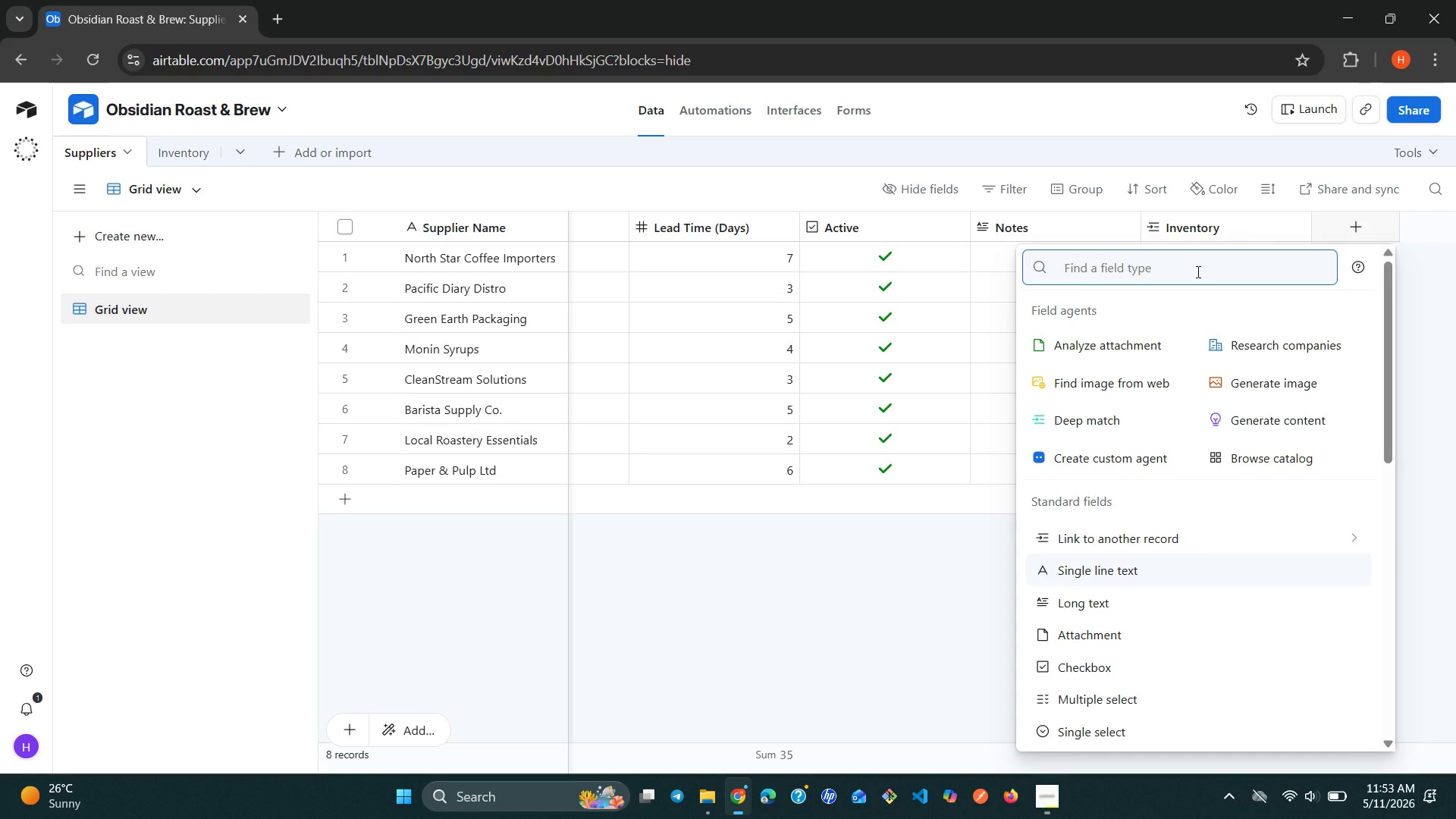 
type(roll)
 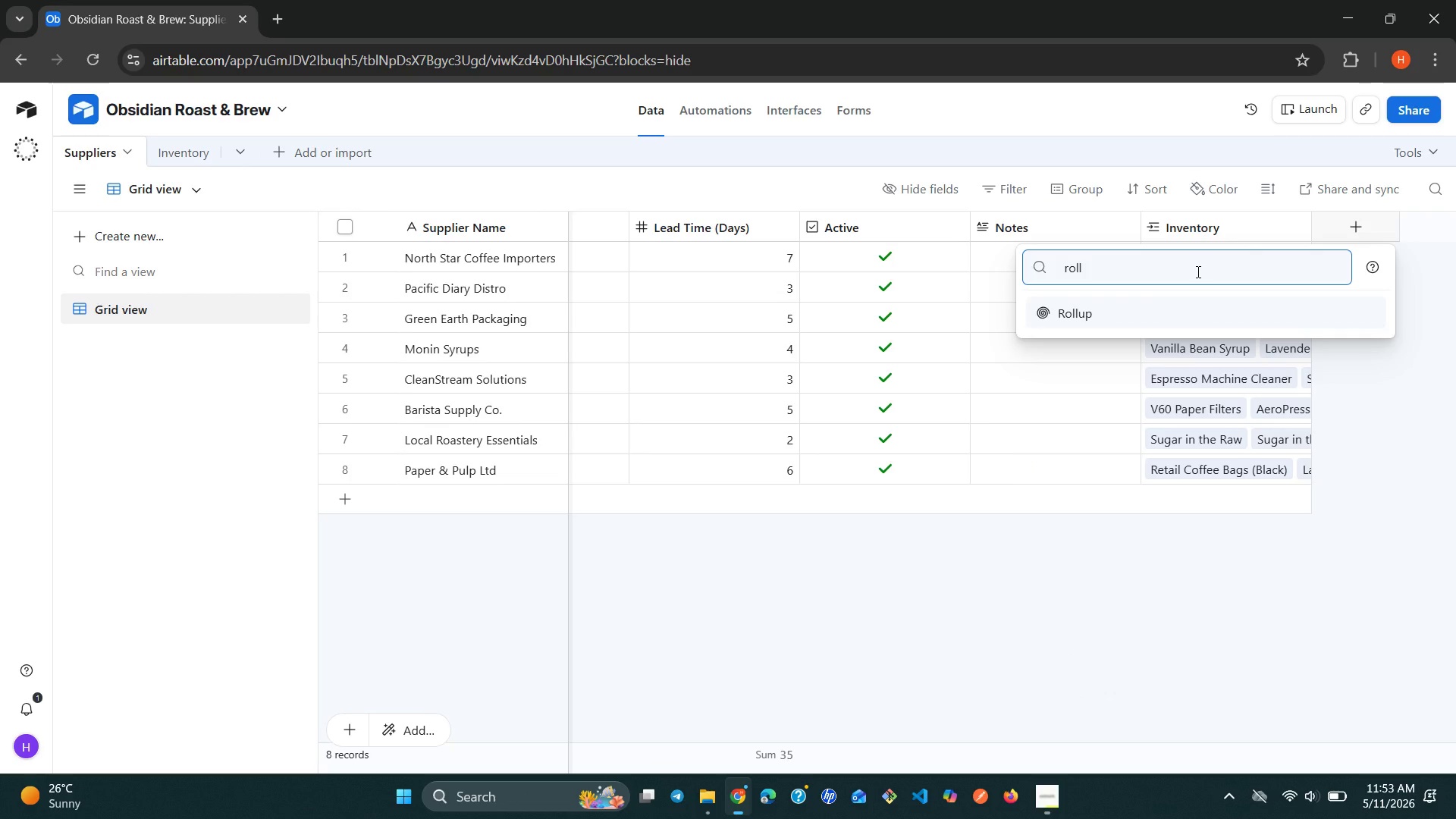 
key(Enter)
 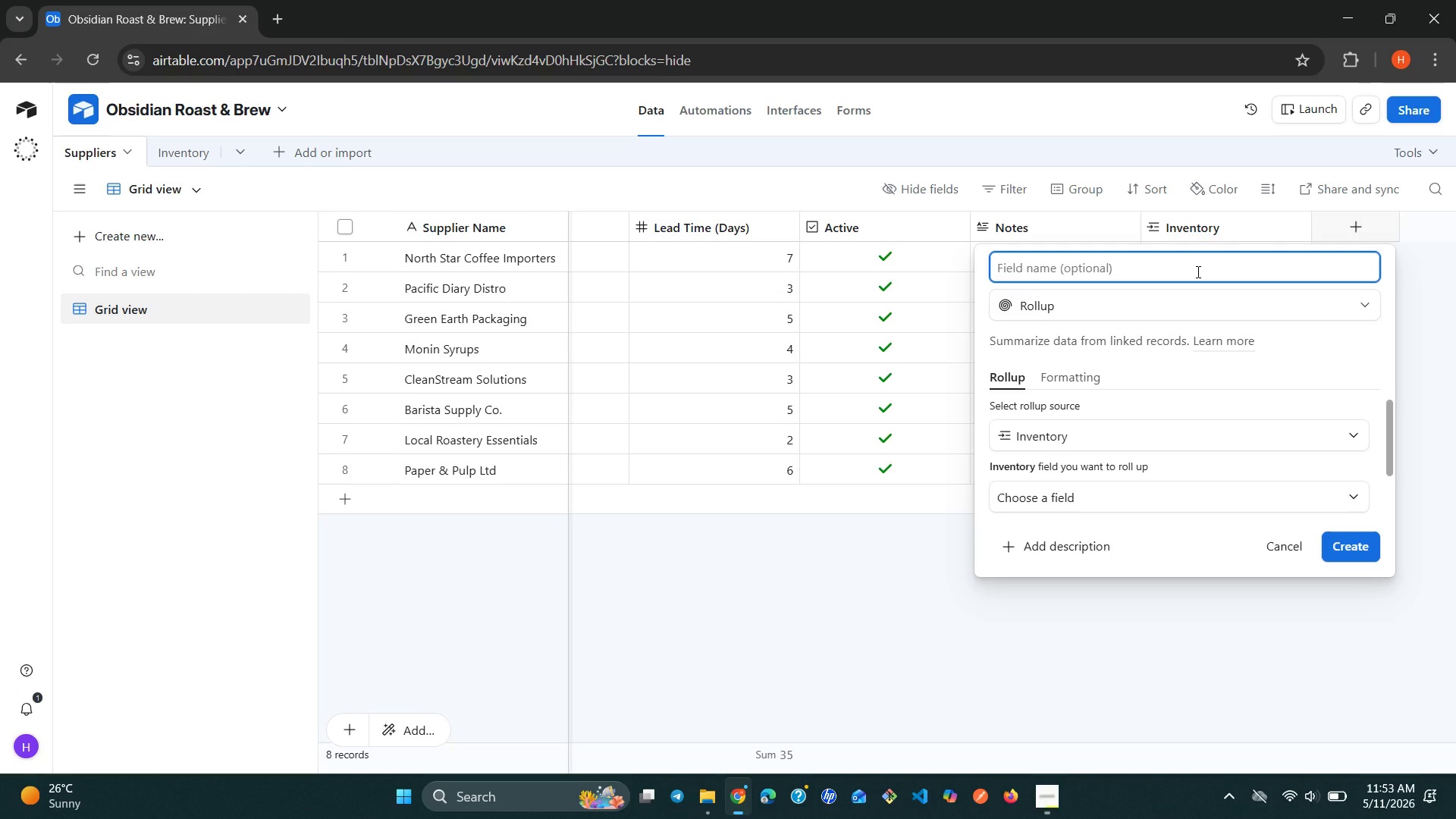 
type(Total)
 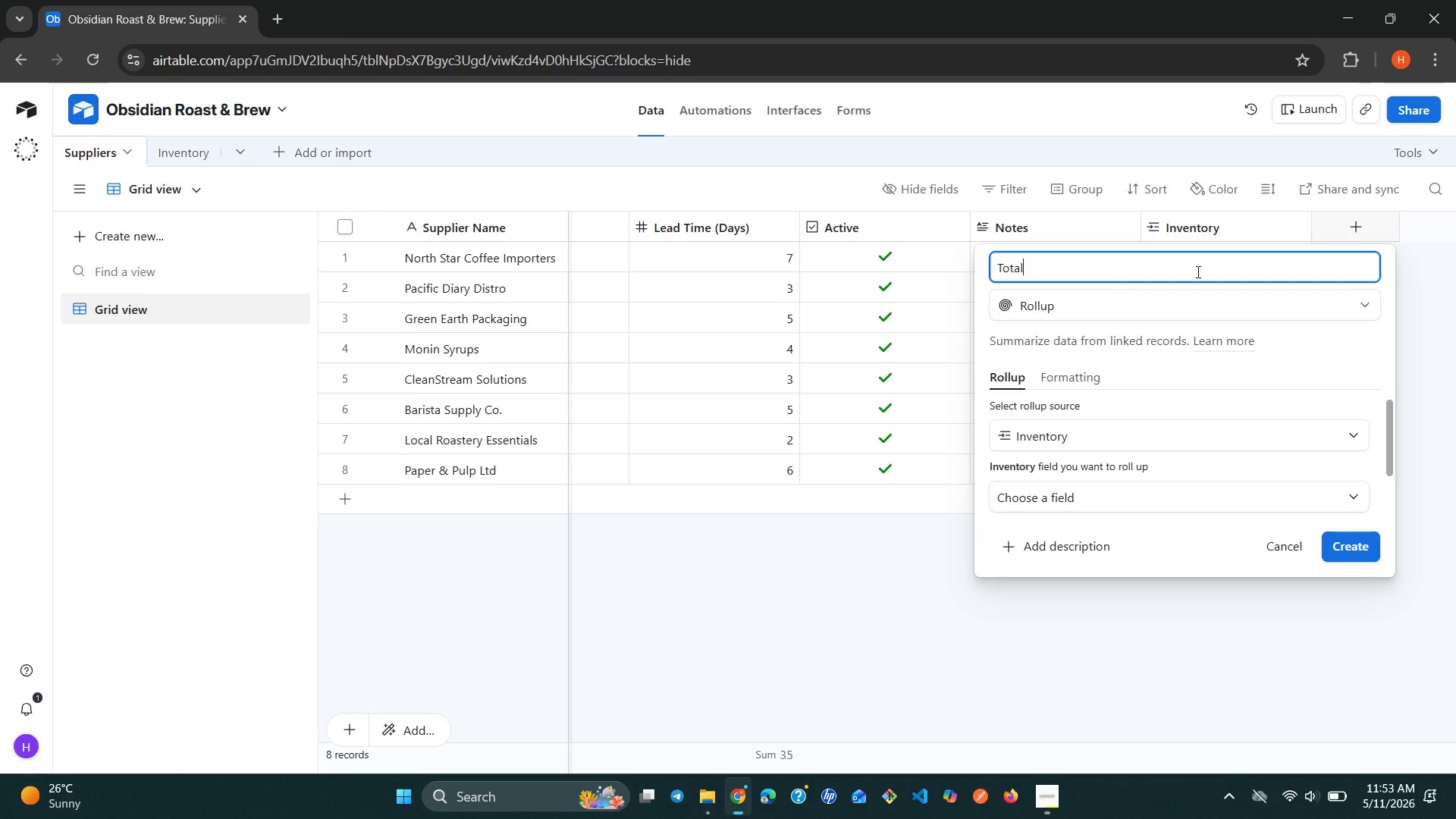 
type( Item )
key(Backspace)
type(s Supplied )
 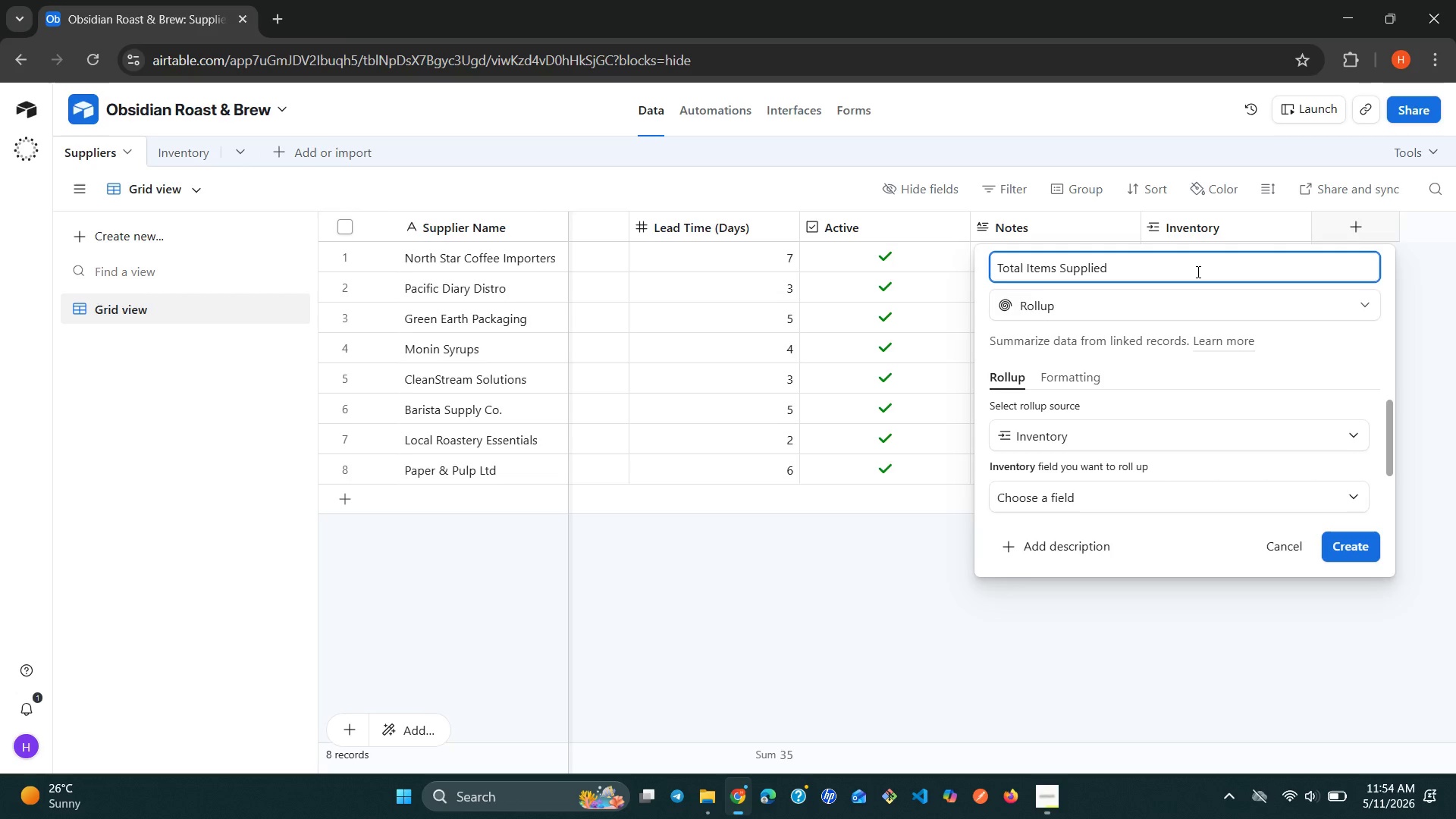 
wait(21.44)
 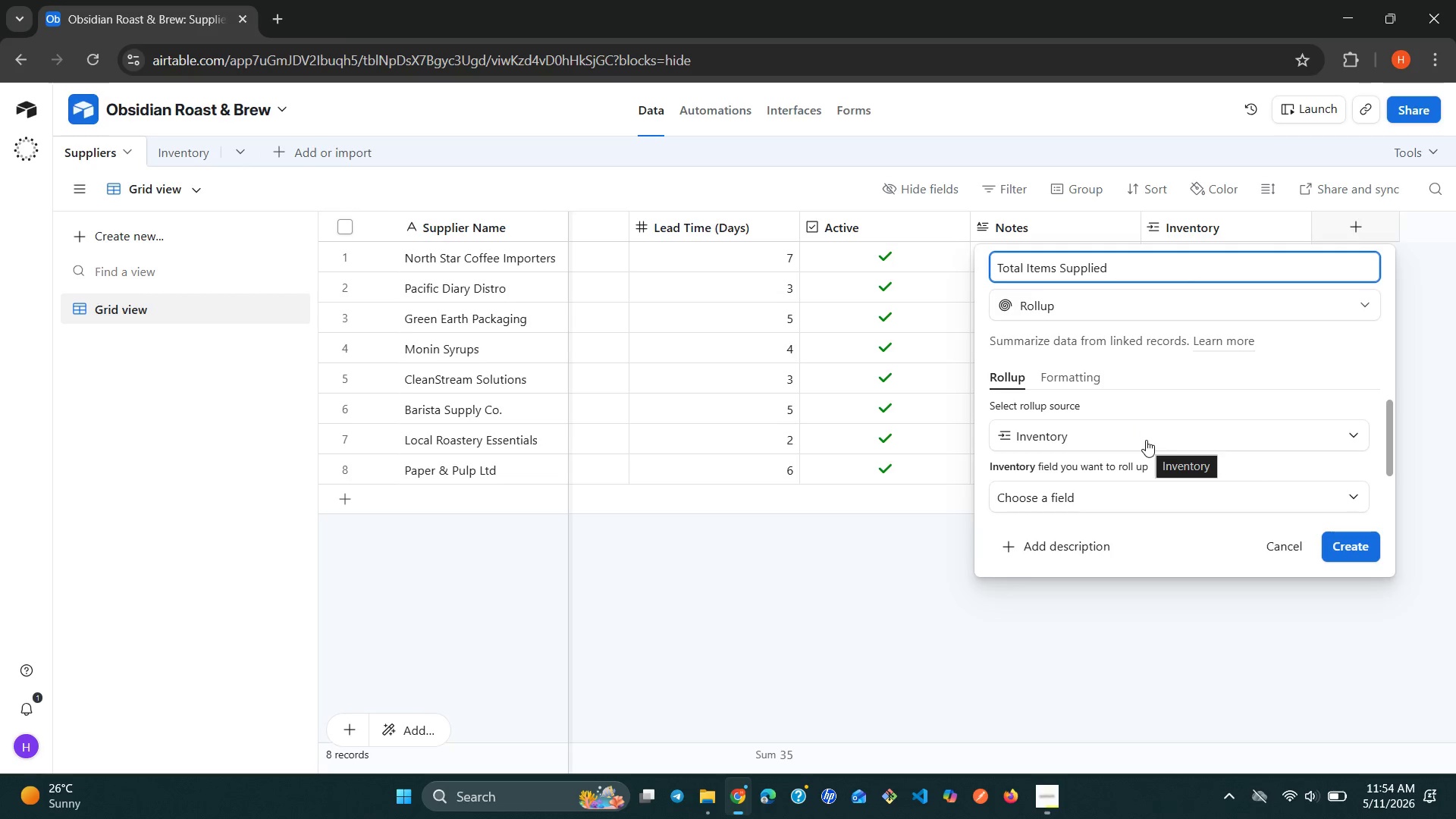 
left_click([1146, 440])
 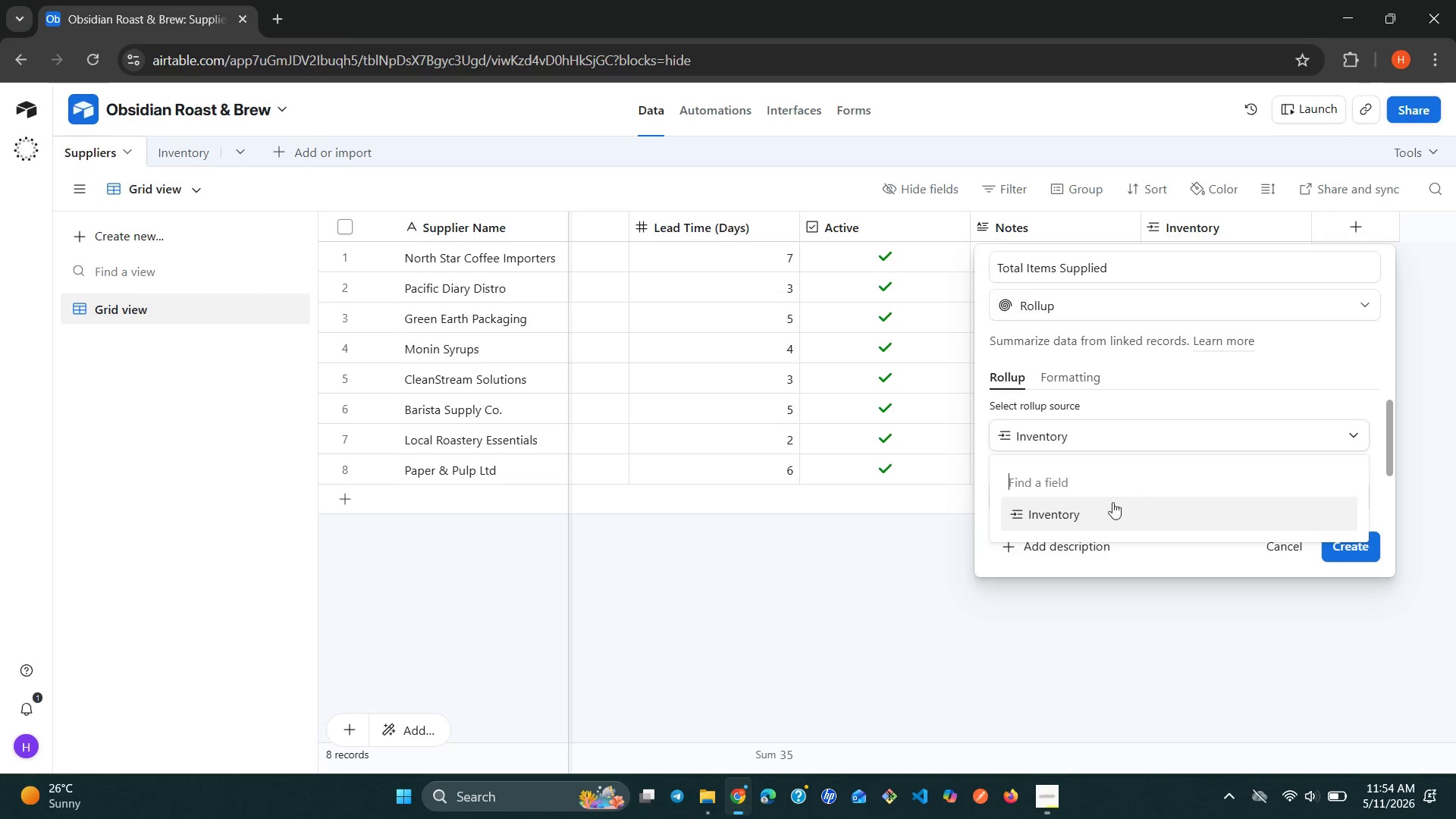 
left_click([1072, 521])
 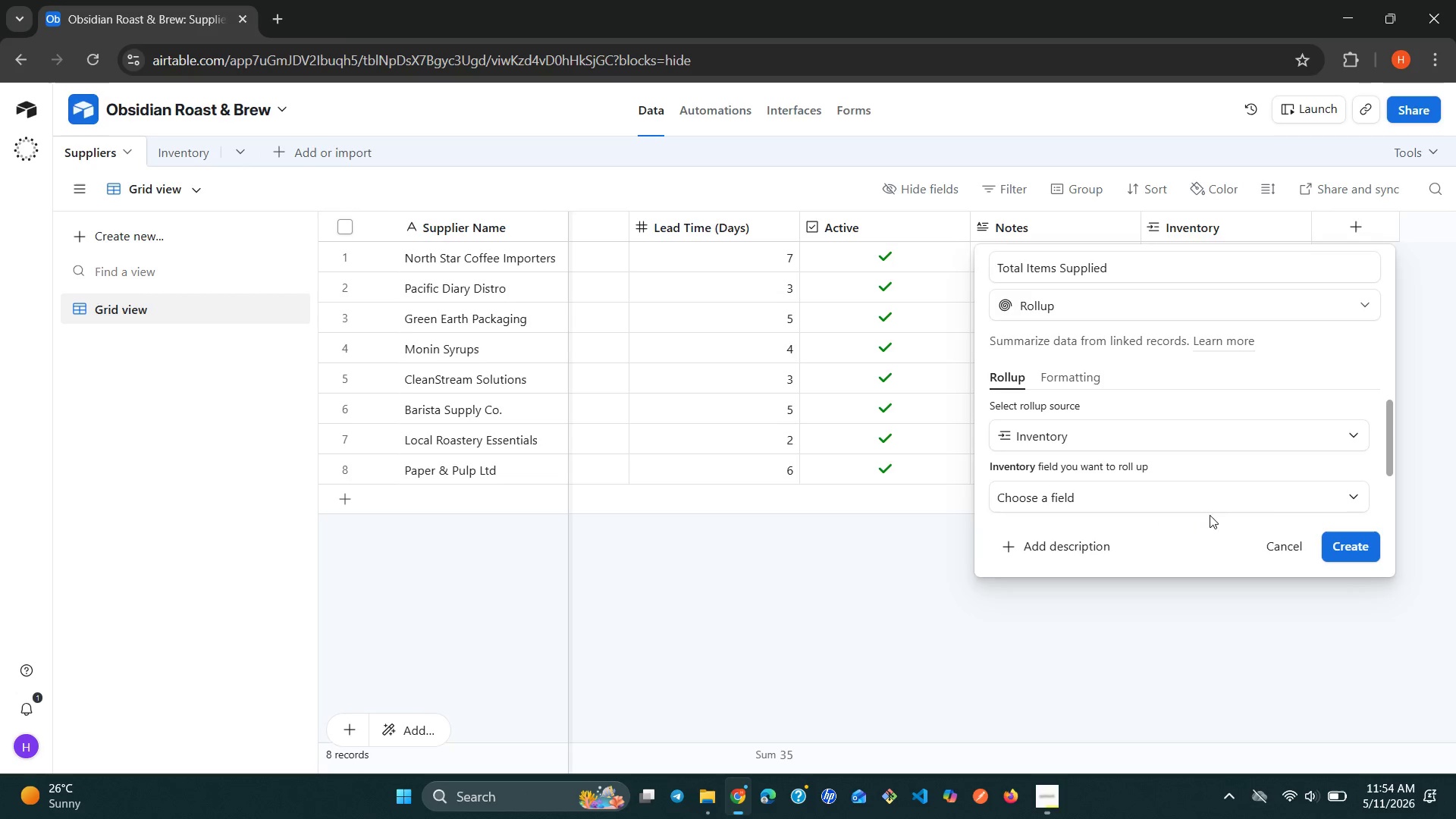 
left_click([1266, 509])
 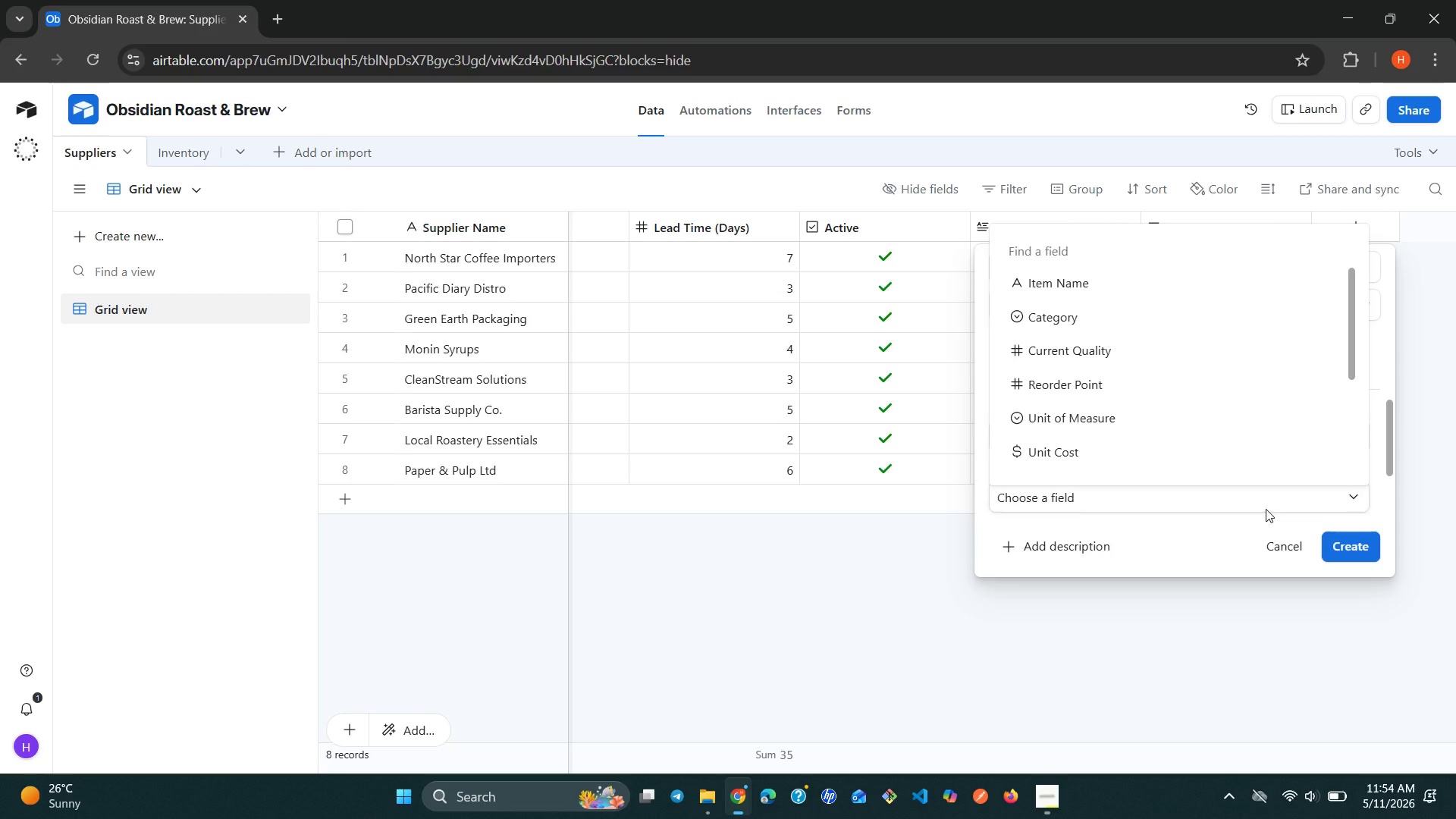 
key(S)
 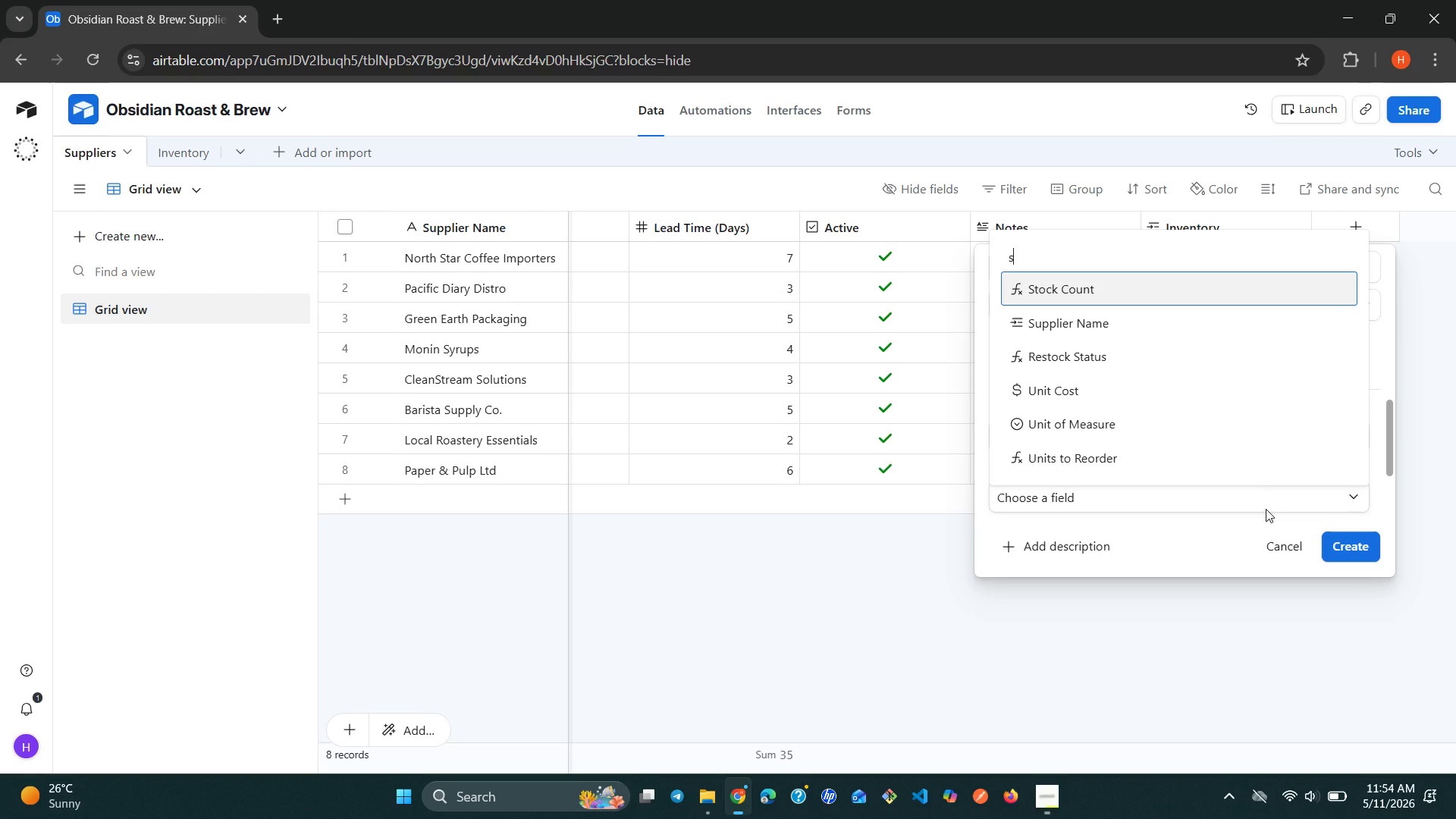 
key(Enter)
 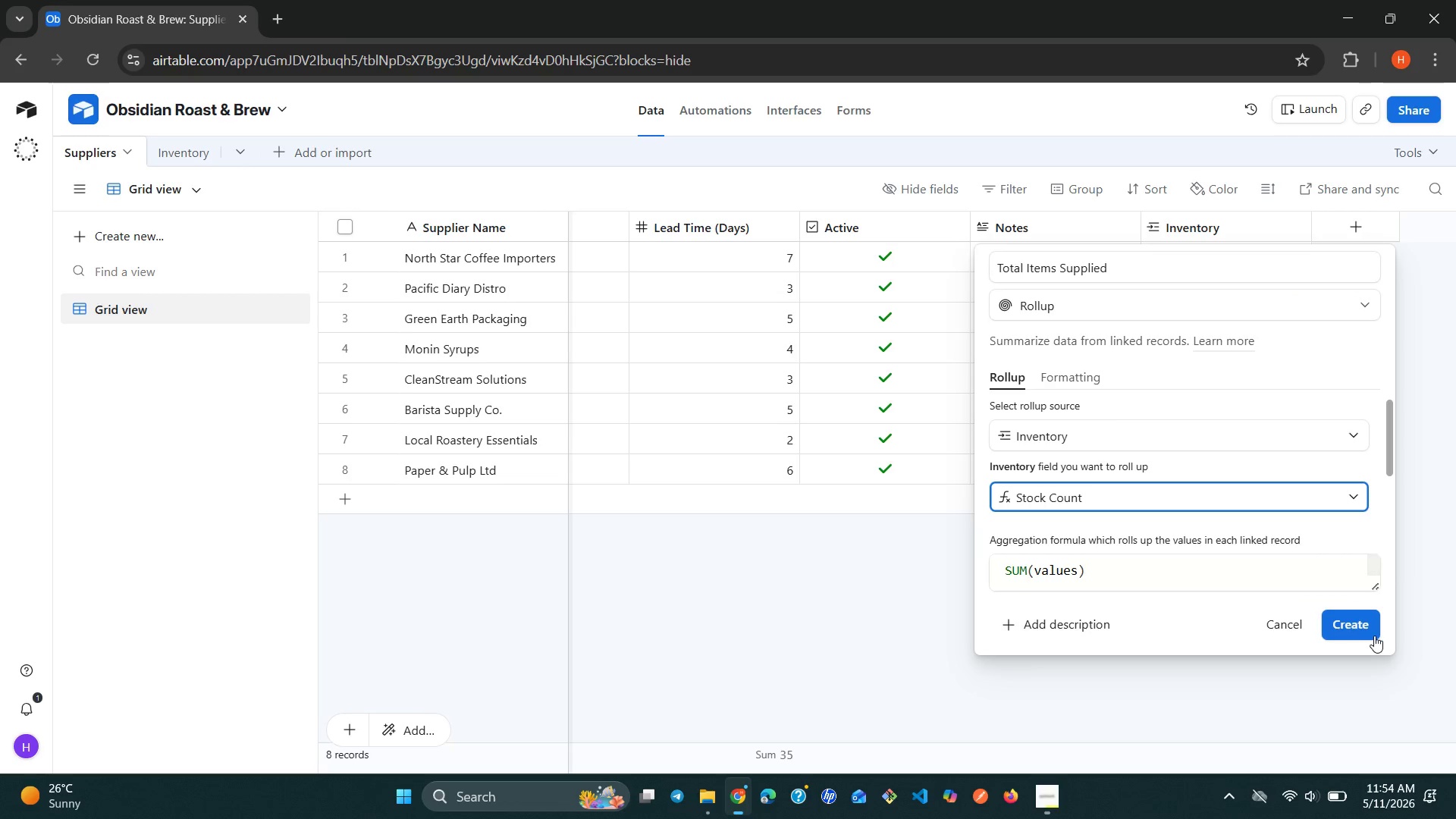 
left_click([1360, 623])
 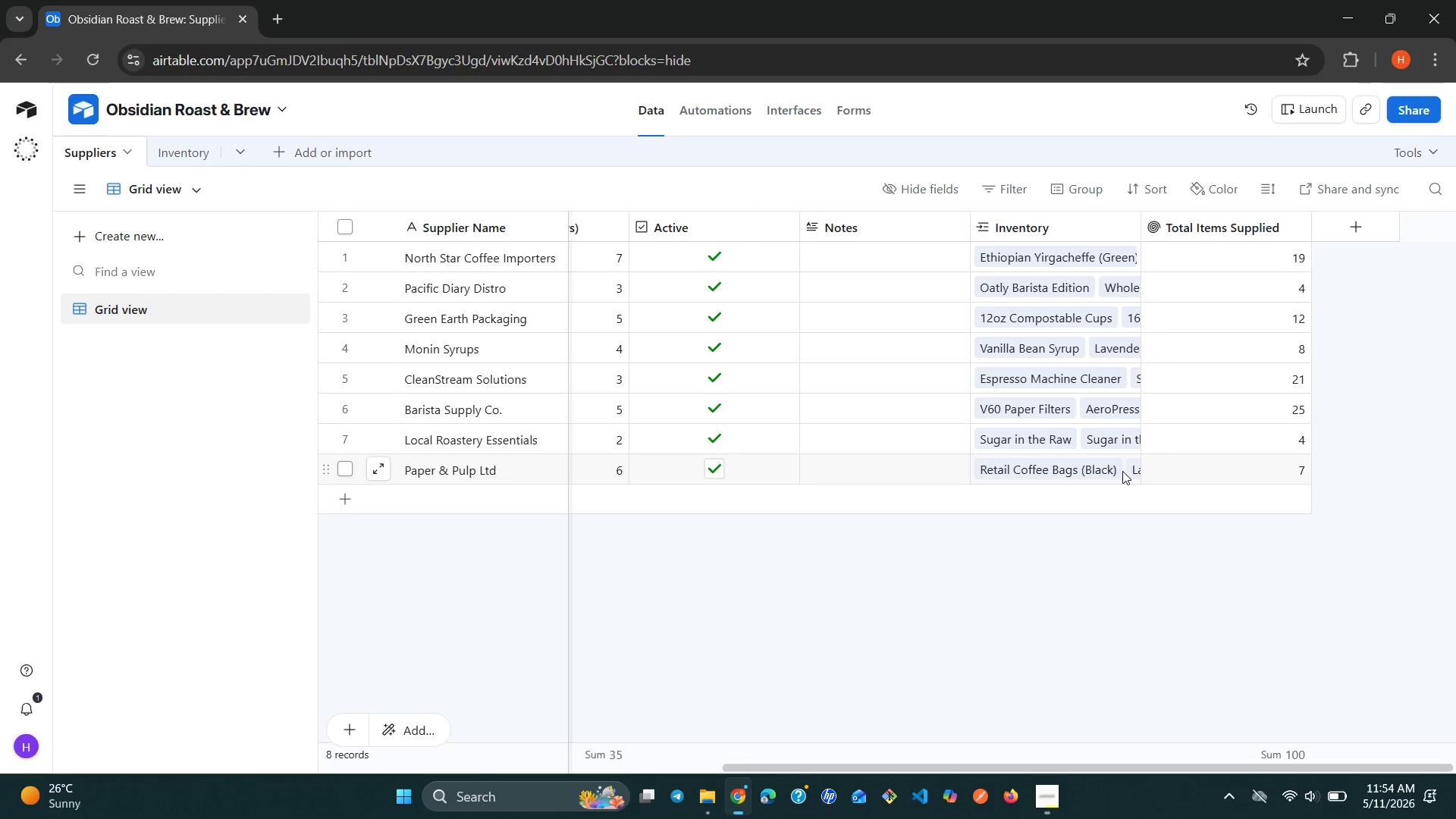 
wait(14.69)
 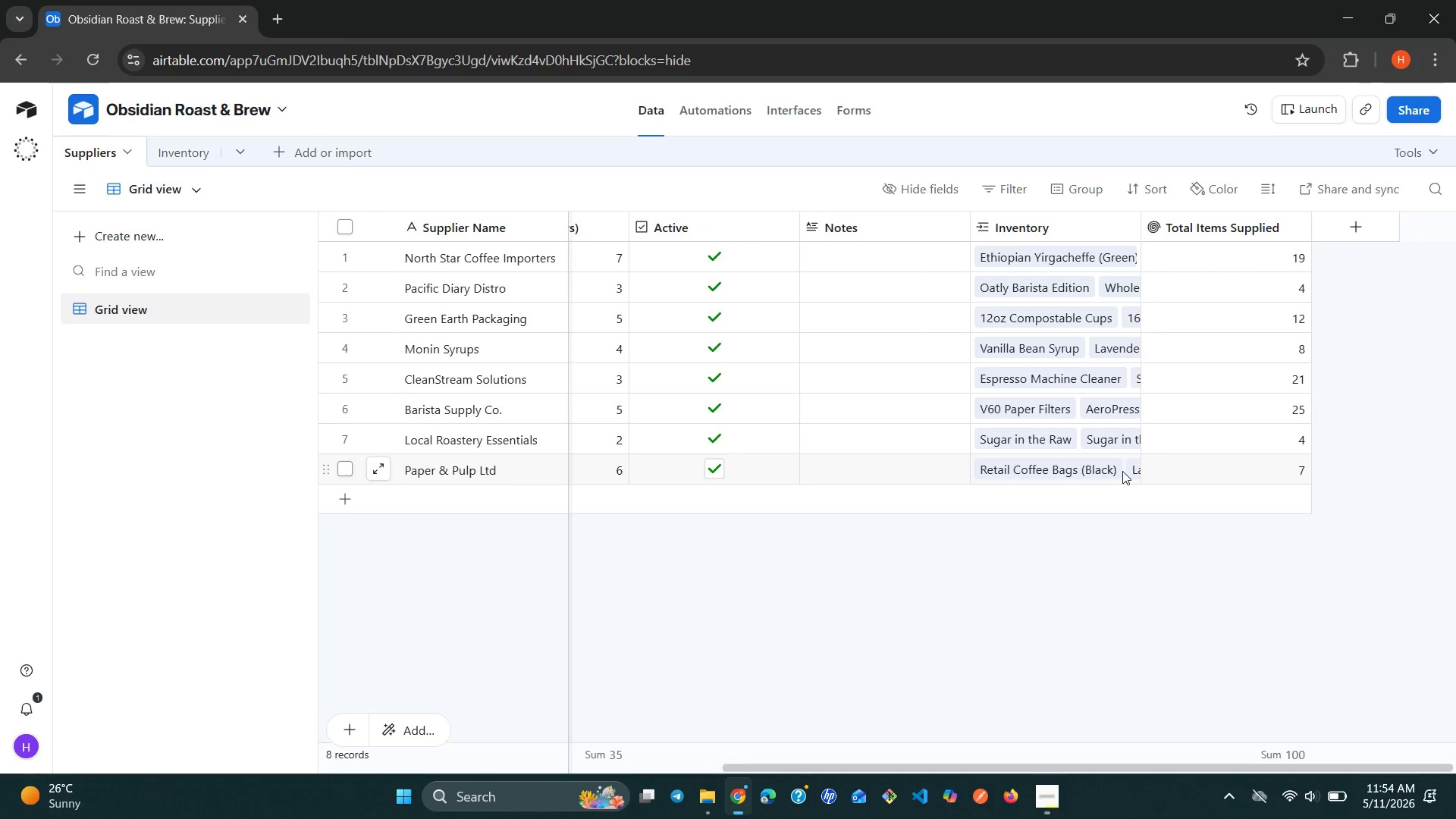 
left_click([1053, 803])